 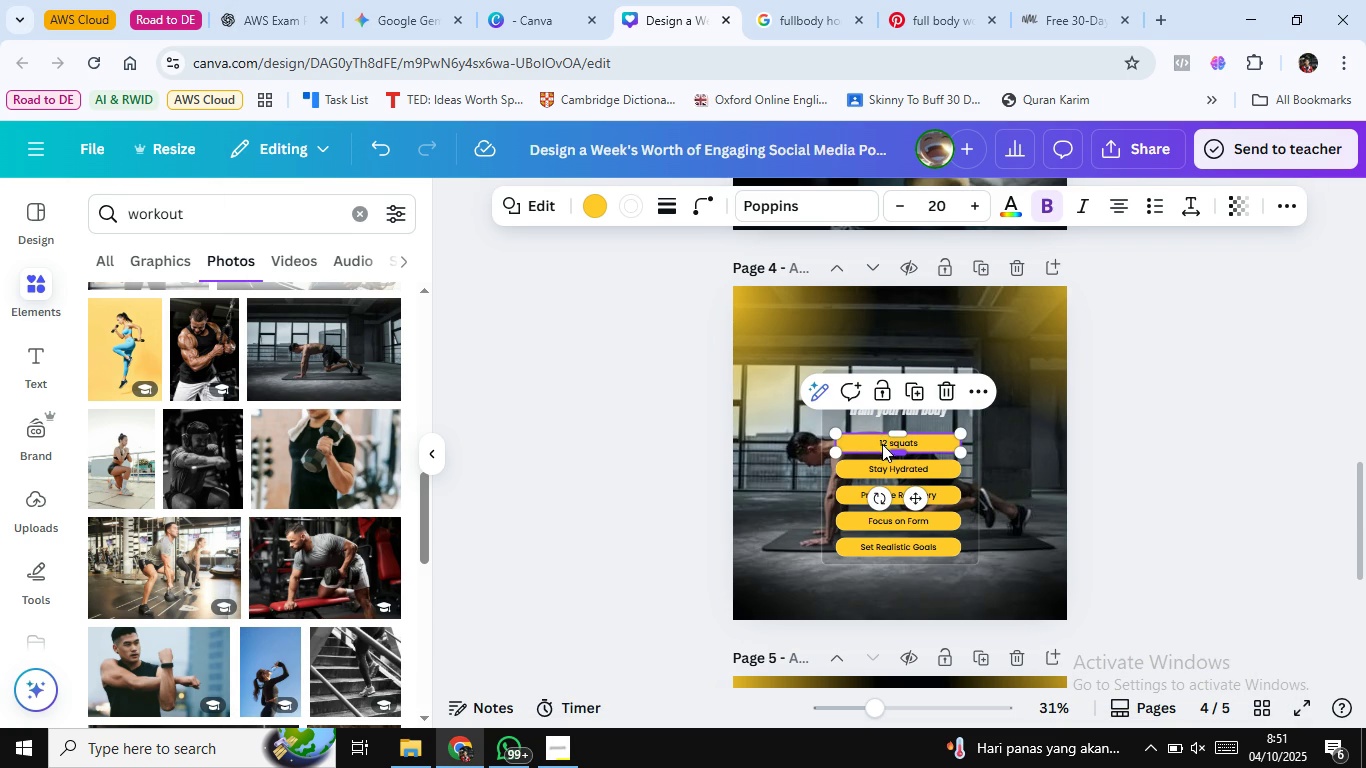 
double_click([879, 441])
 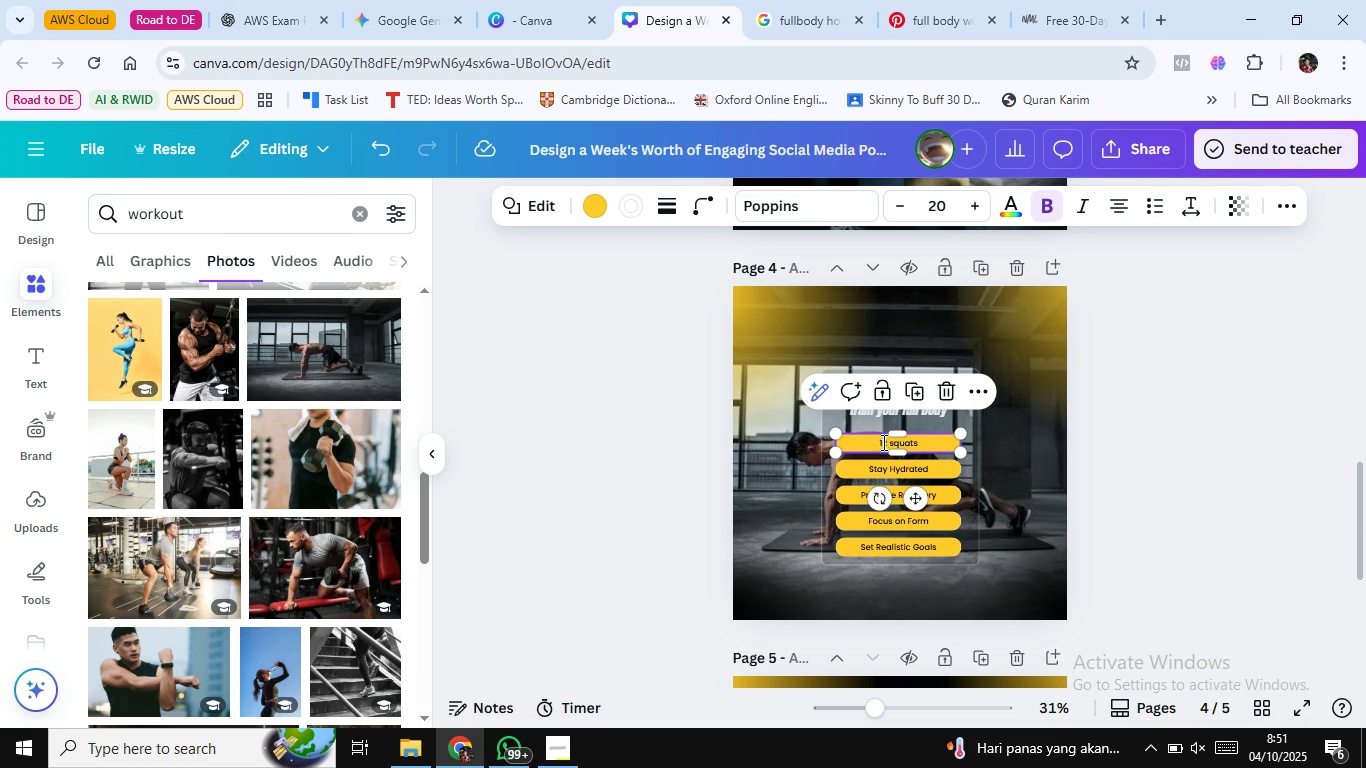 
double_click([882, 442])
 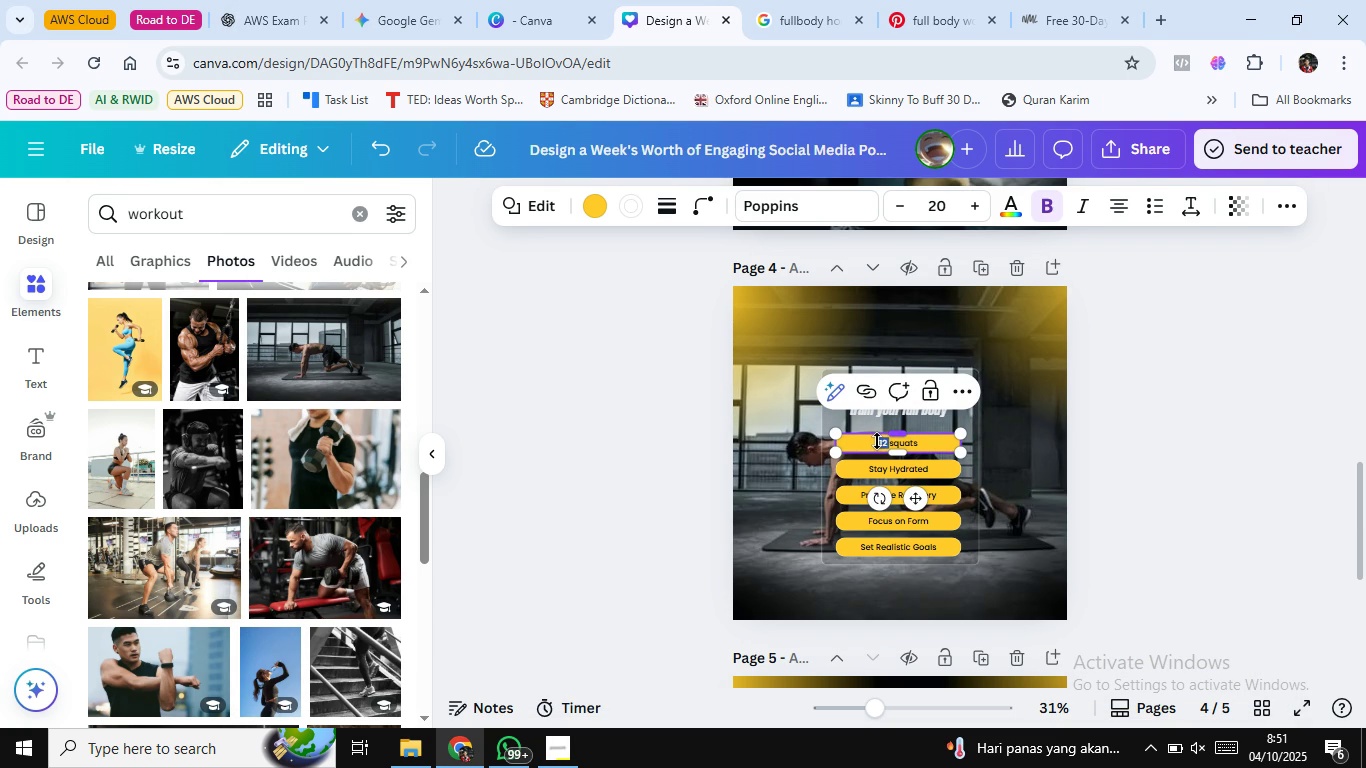 
left_click([877, 441])
 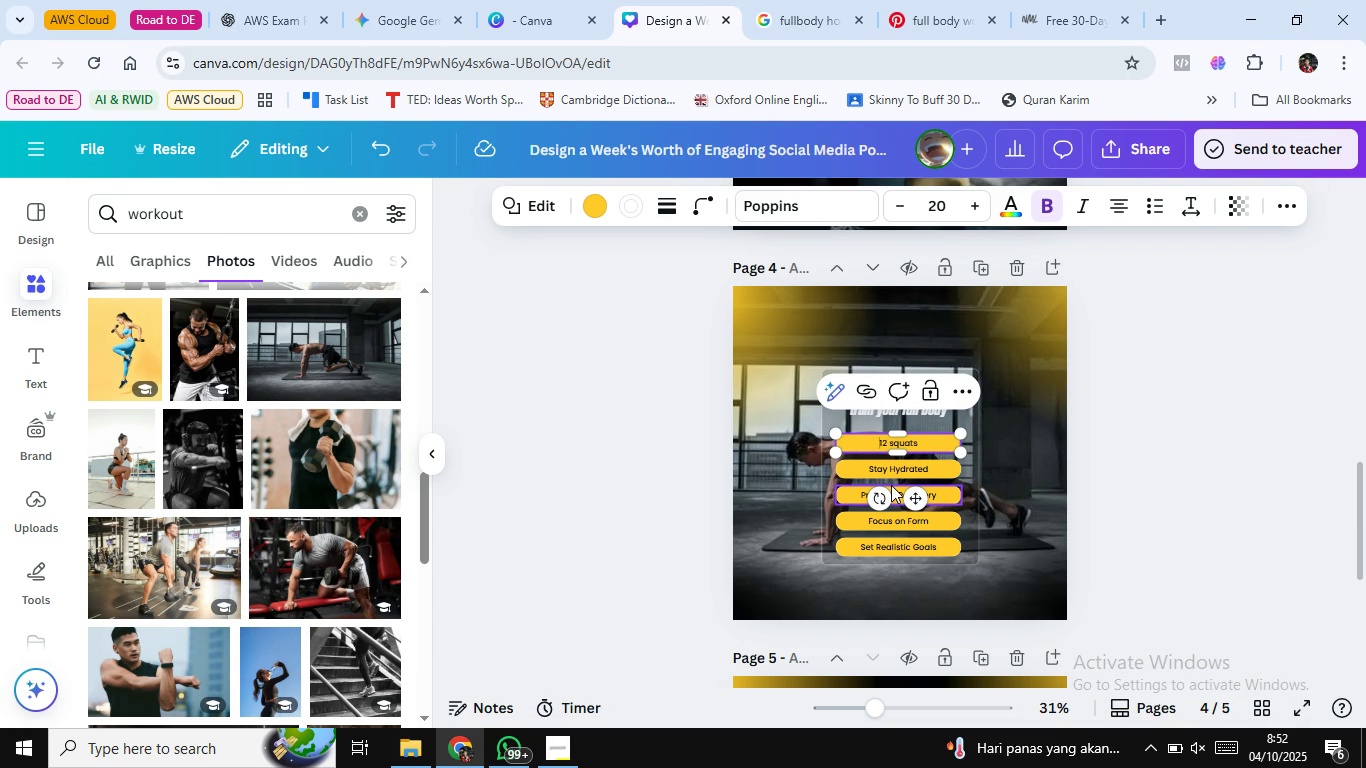 
key(ArrowLeft)
 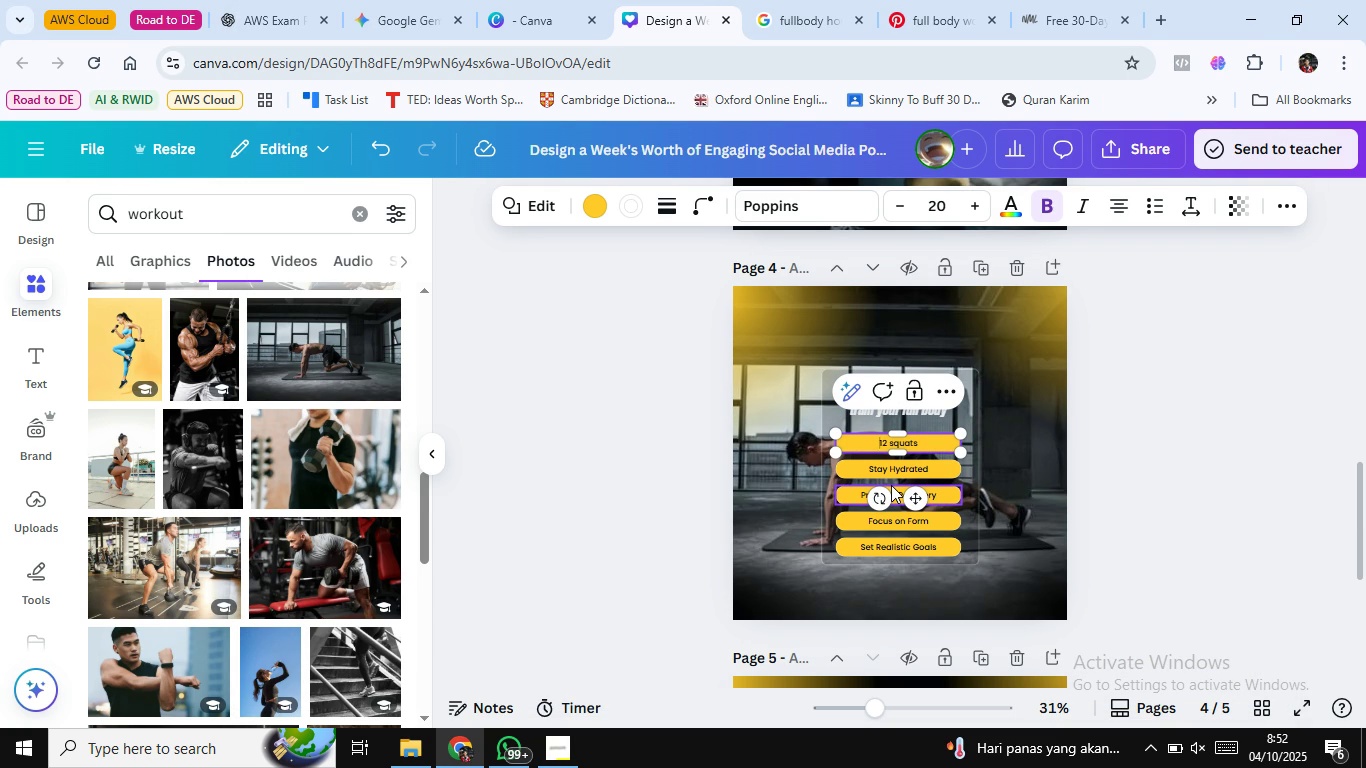 
key(ArrowLeft)
 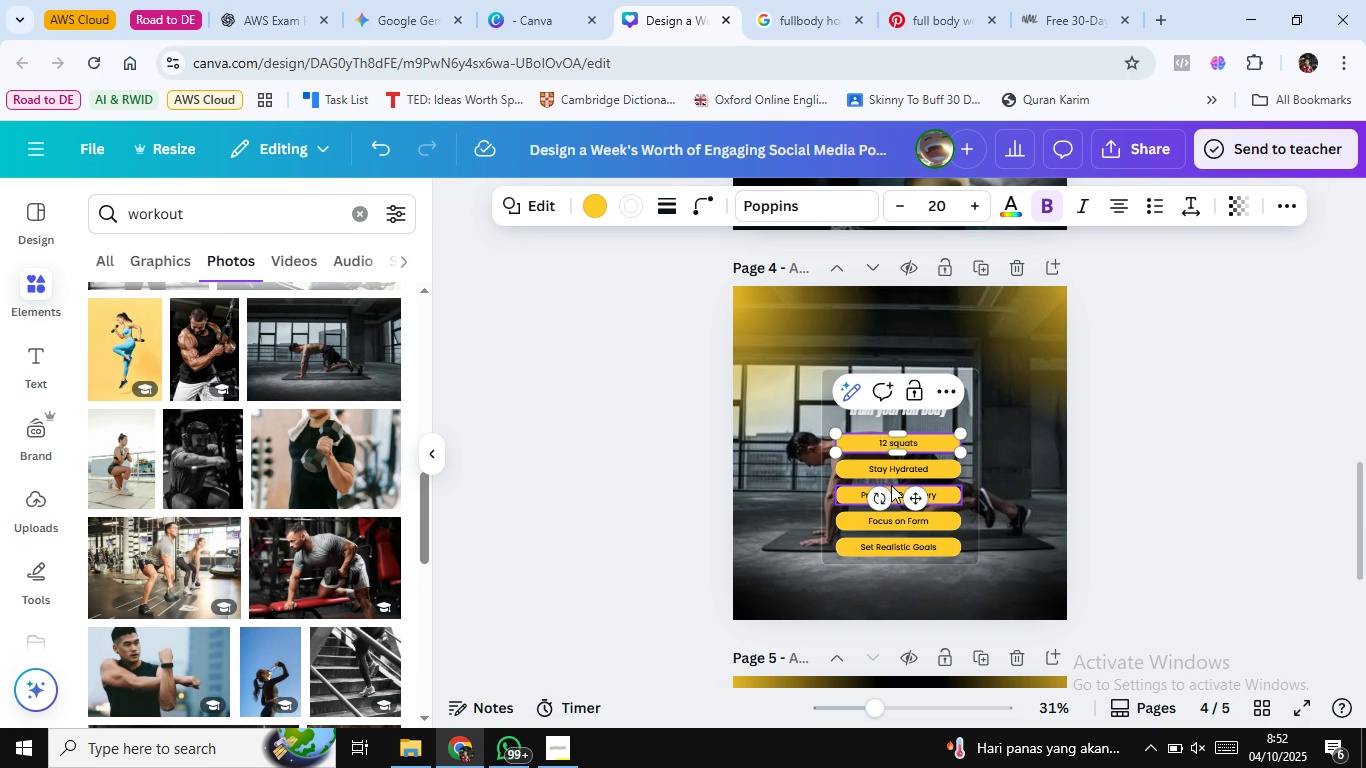 
key(ArrowLeft)
 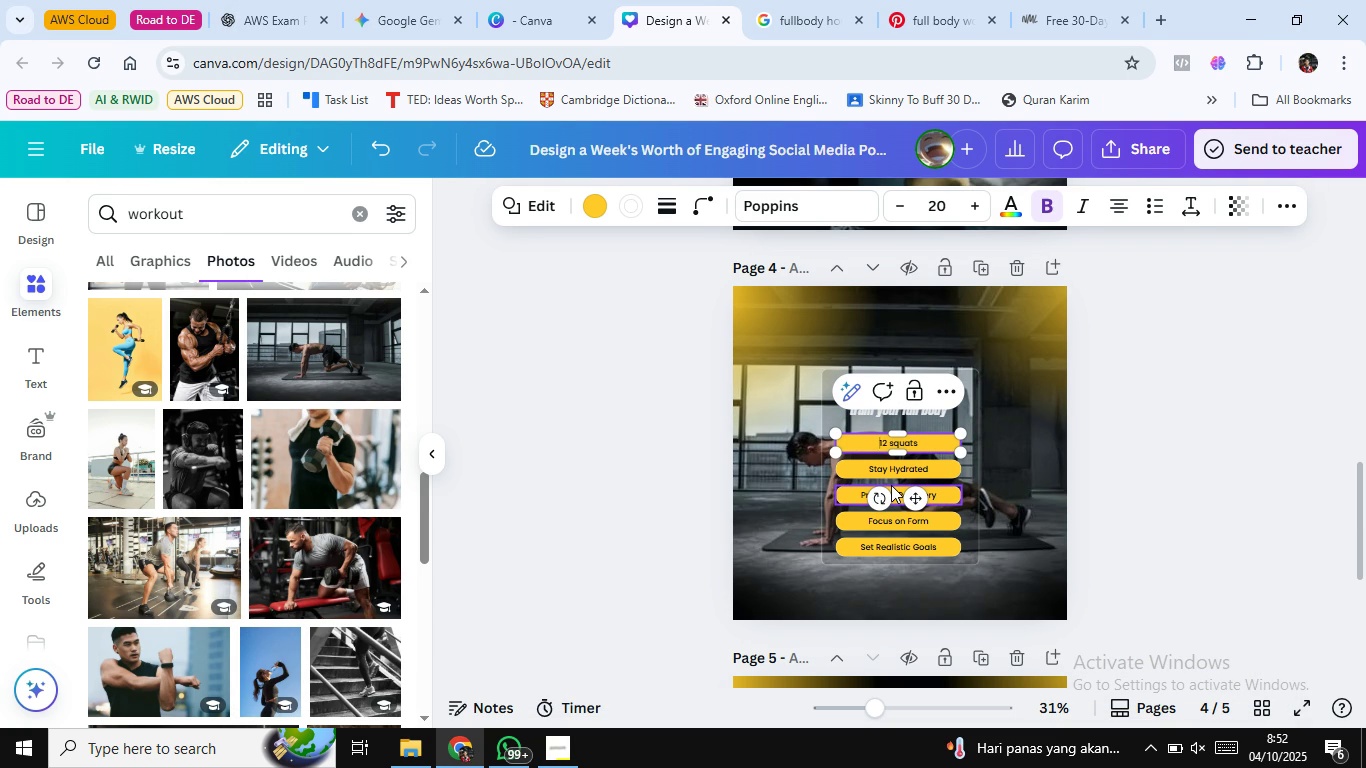 
type(3x)
 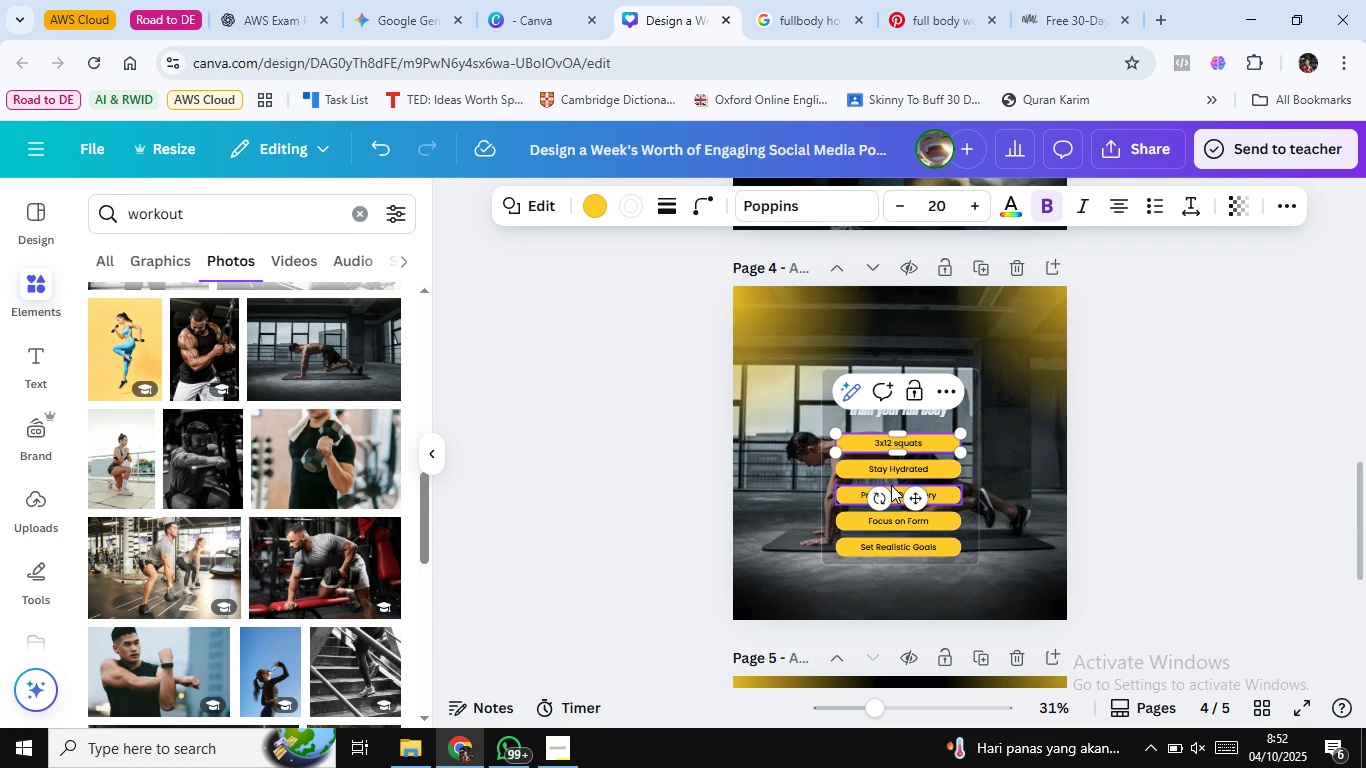 
key(ArrowRight)
 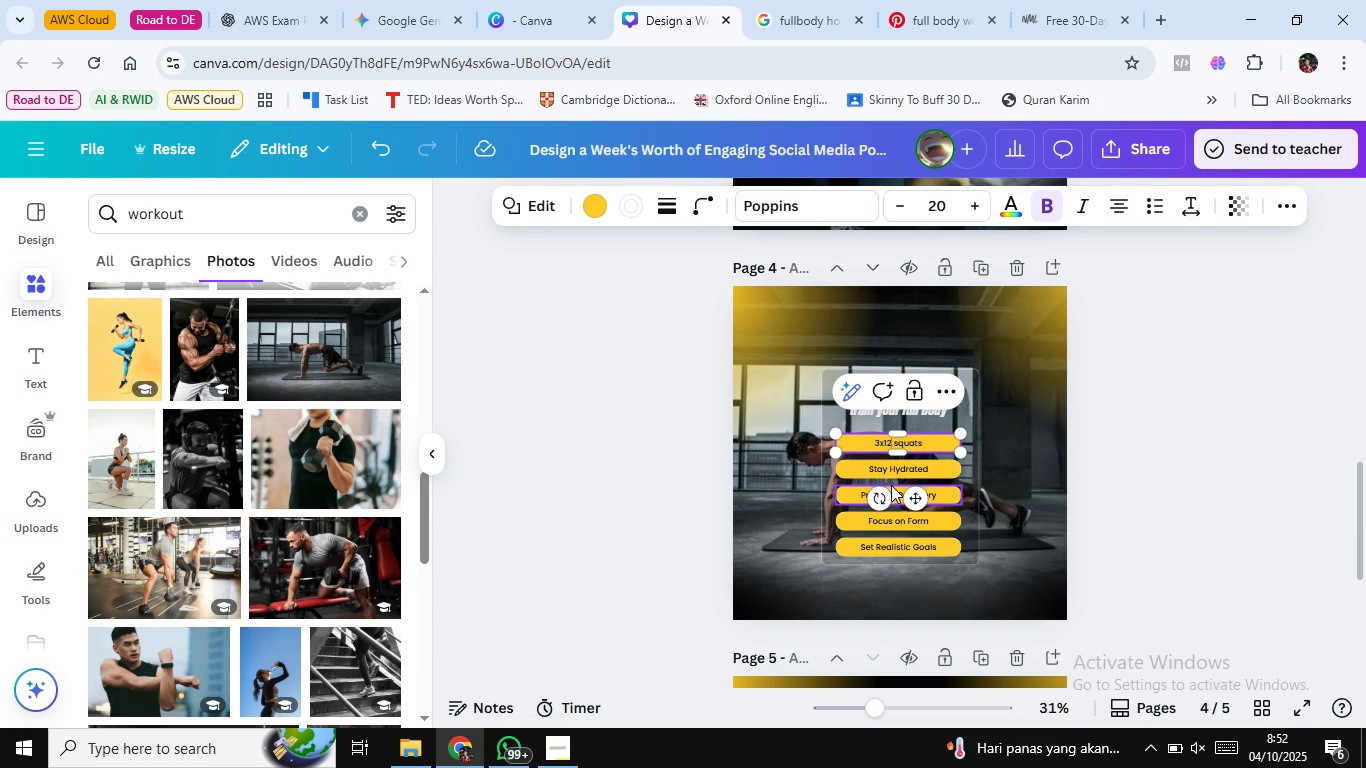 
key(ArrowRight)
 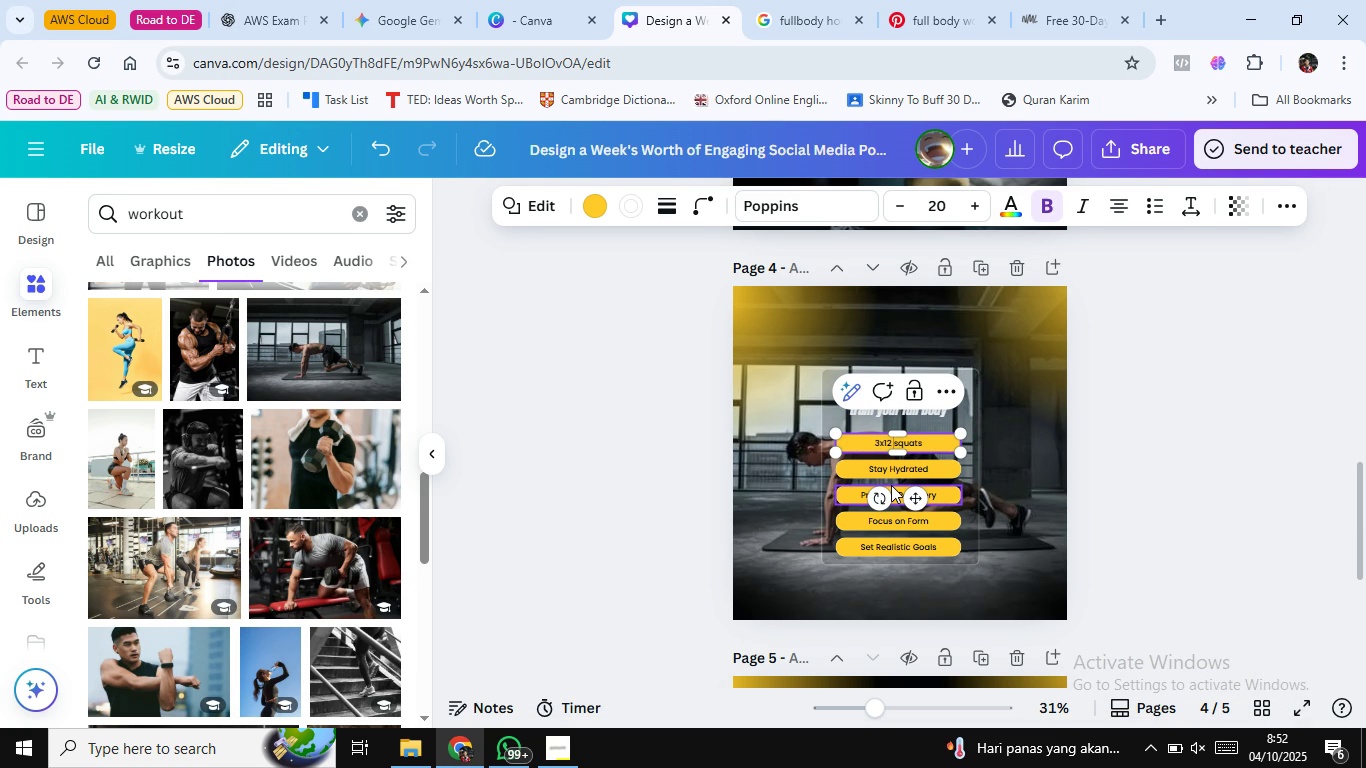 
key(ArrowRight)
 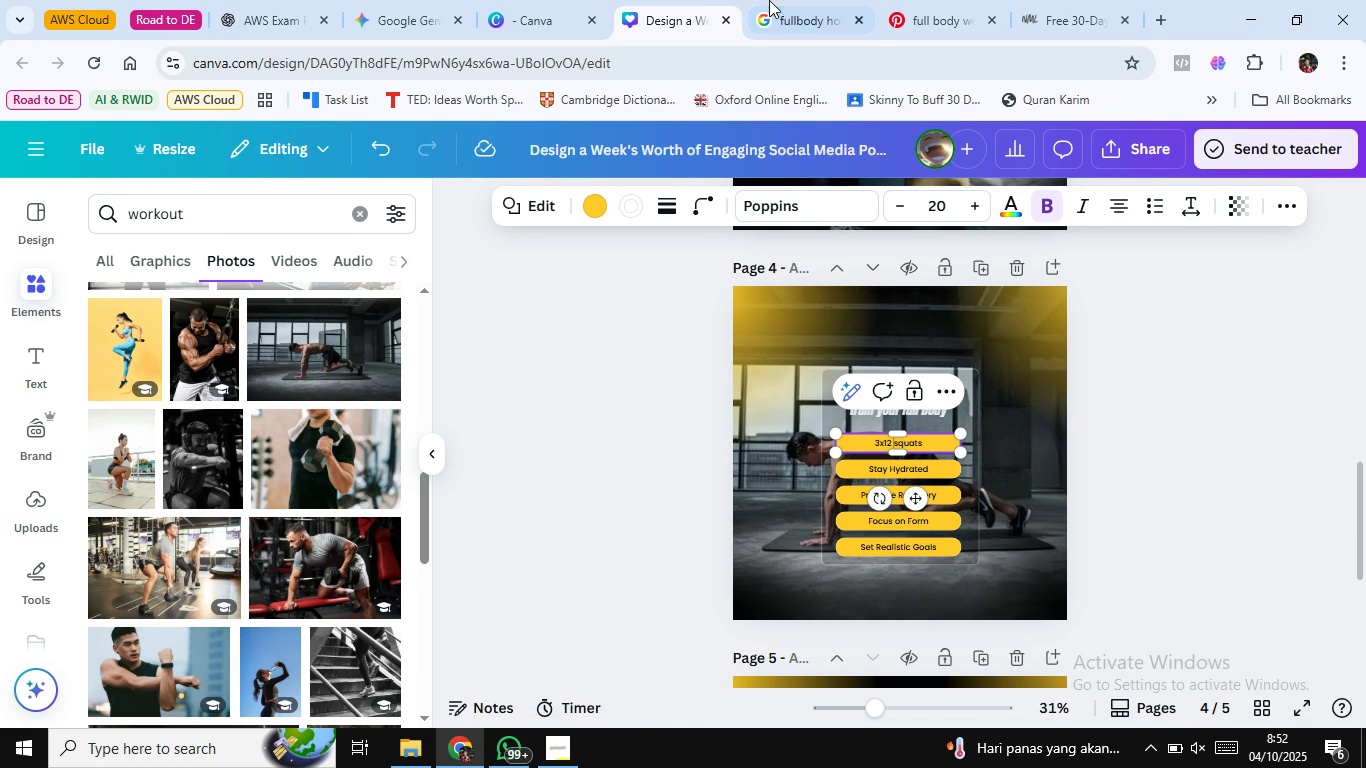 
left_click([769, 0])
 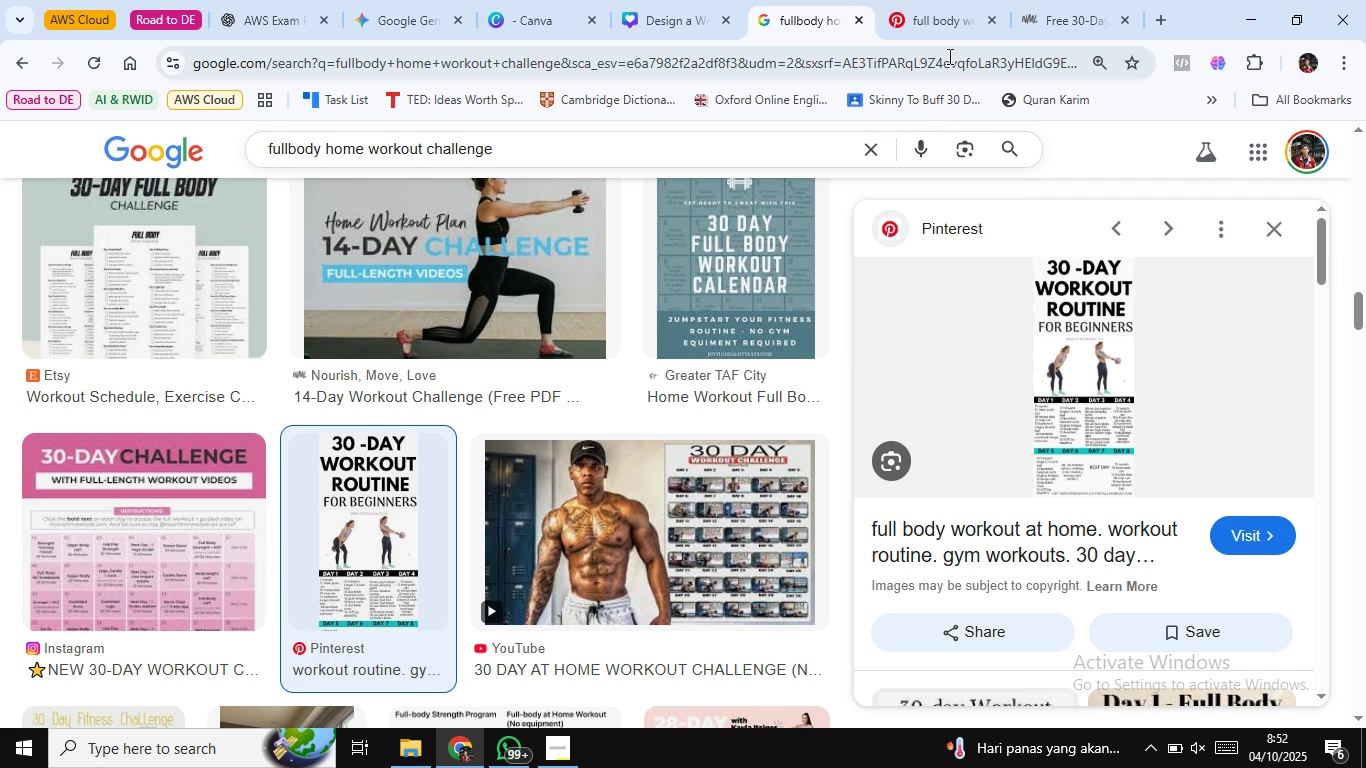 
left_click([962, 0])
 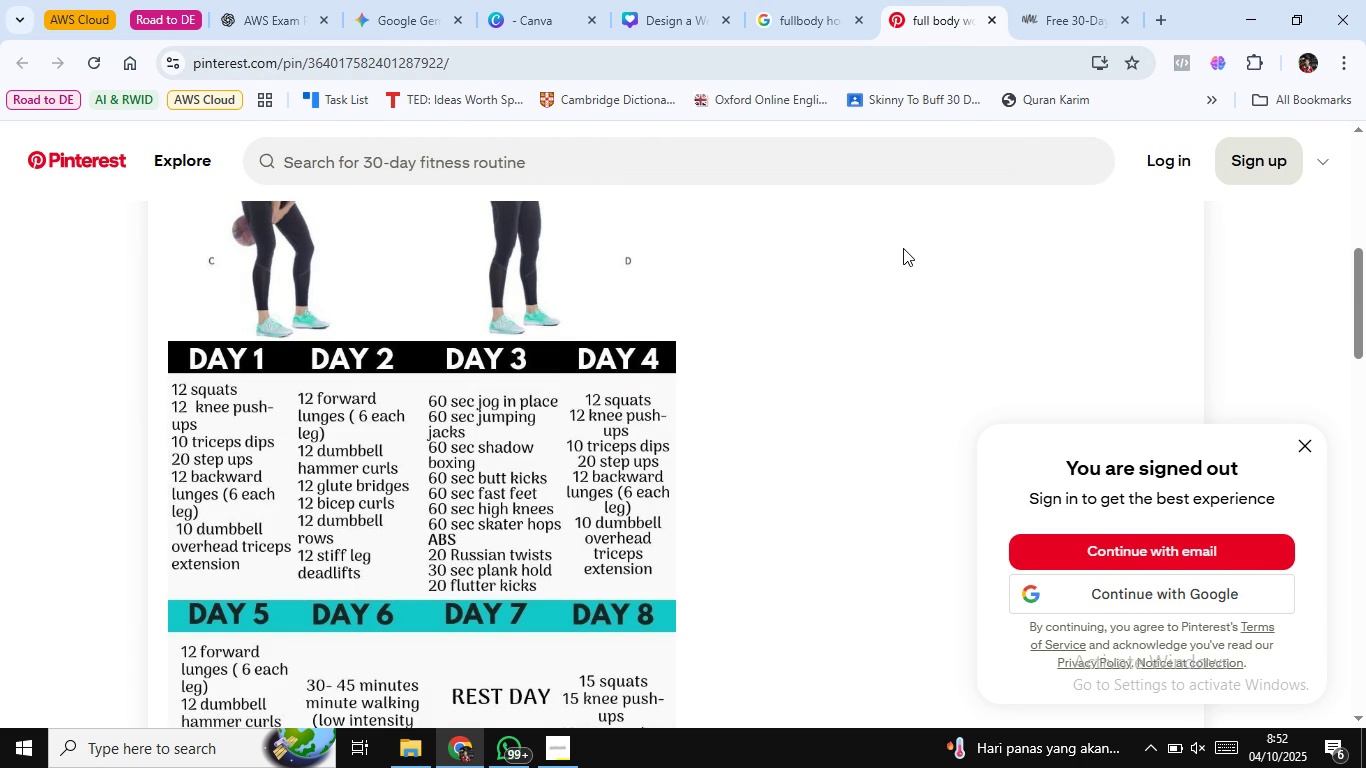 
wait(14.29)
 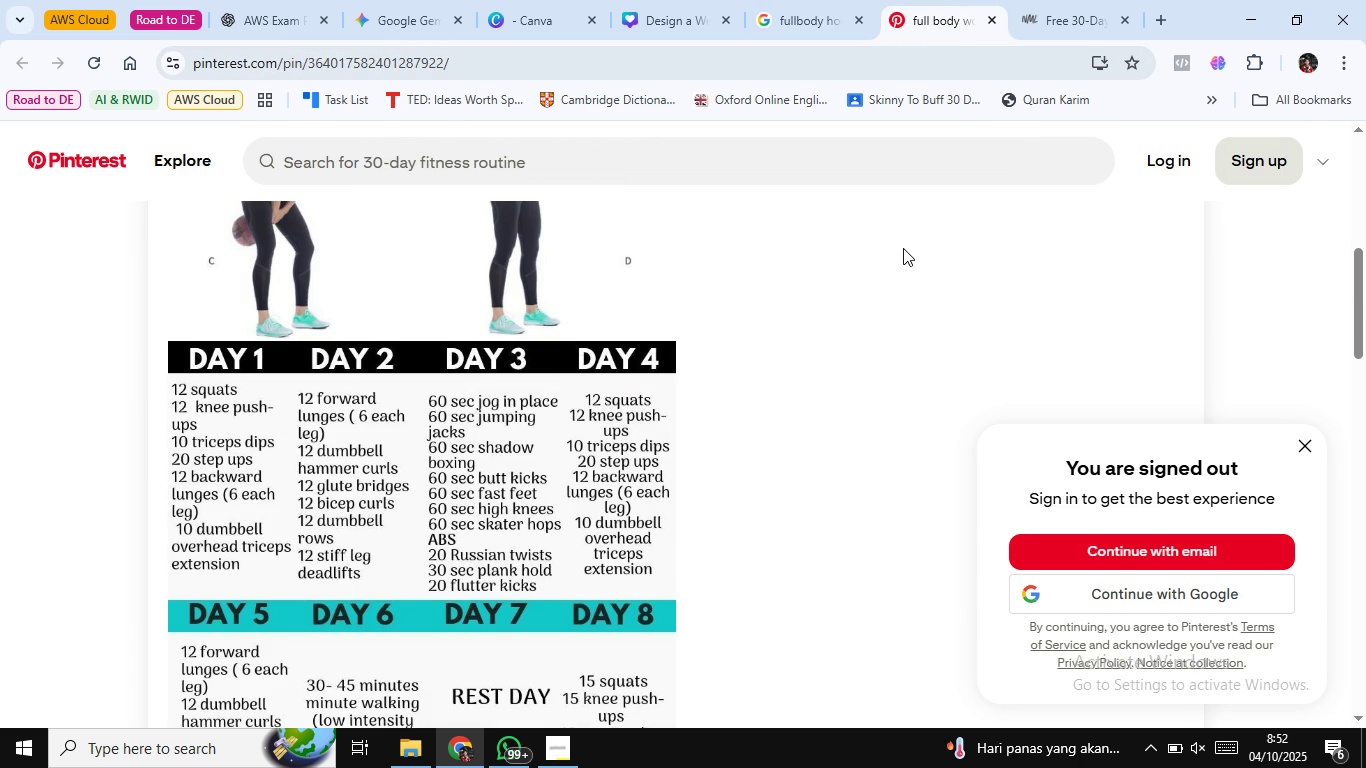 
scroll: coordinate [885, 250], scroll_direction: down, amount: 4.0
 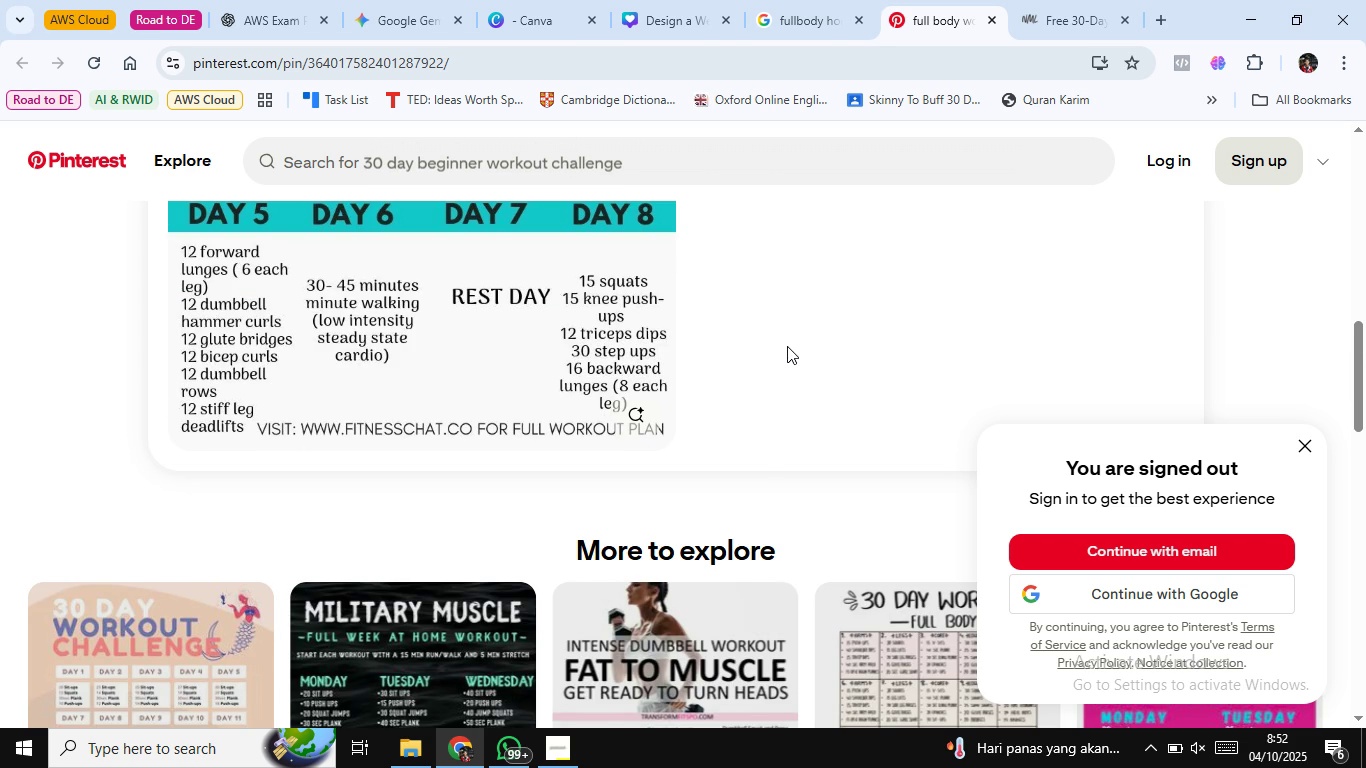 
wait(7.24)
 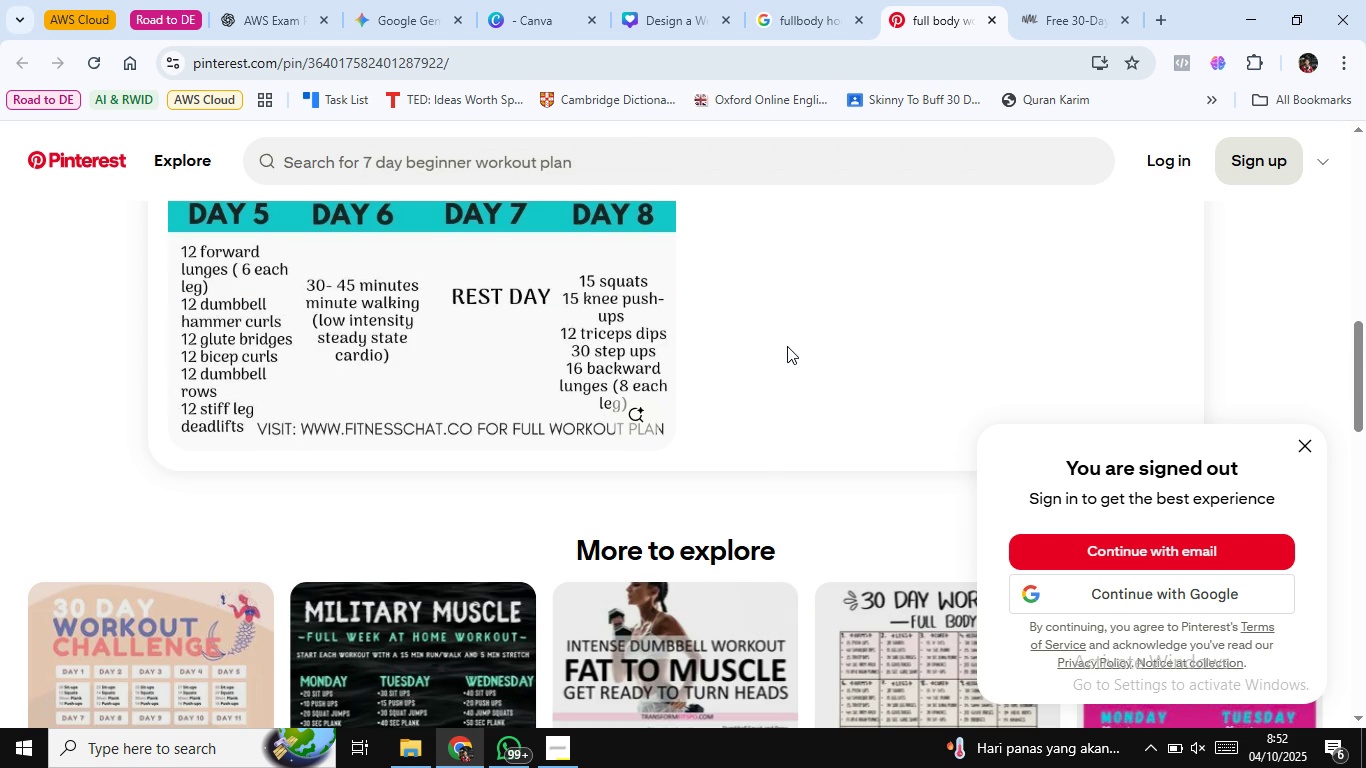 
scroll: coordinate [787, 346], scroll_direction: down, amount: 4.0
 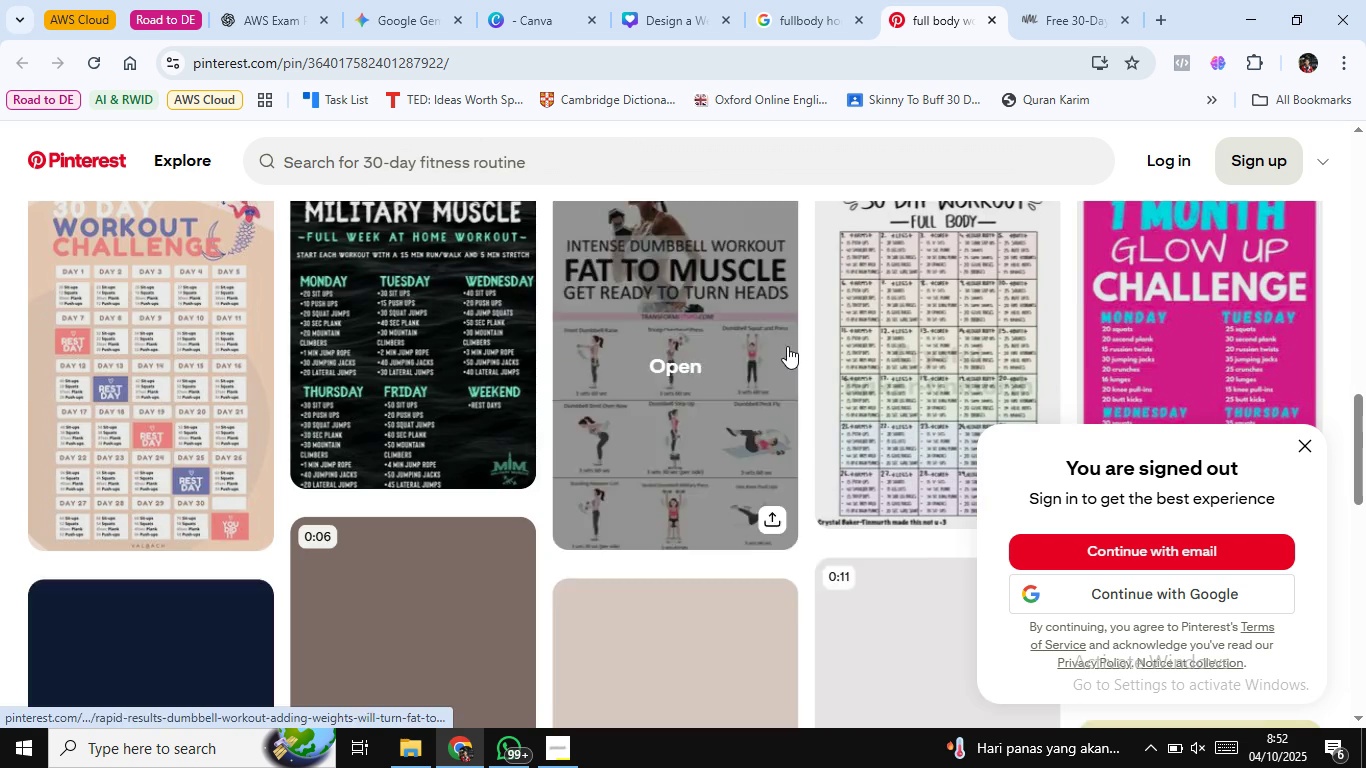 
scroll: coordinate [787, 346], scroll_direction: up, amount: 3.0
 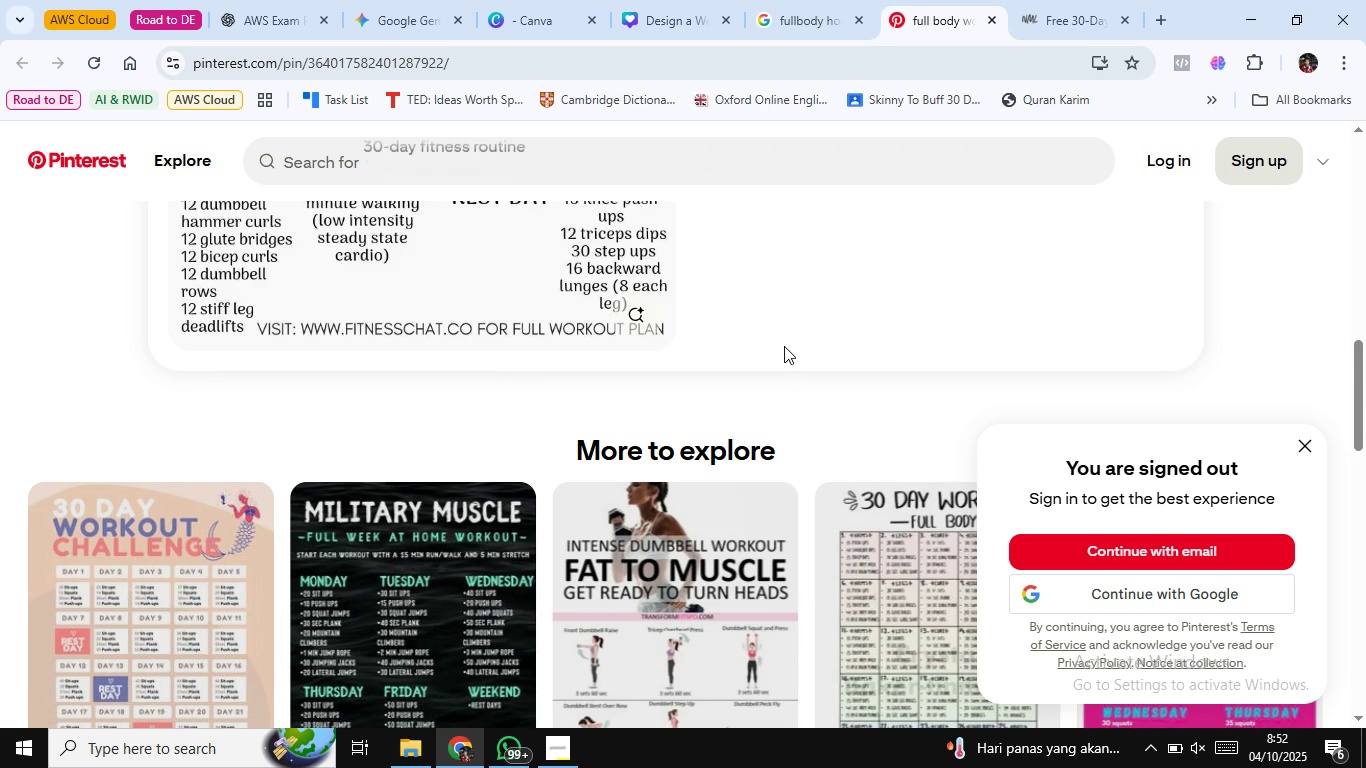 
scroll: coordinate [784, 346], scroll_direction: down, amount: 1.0
 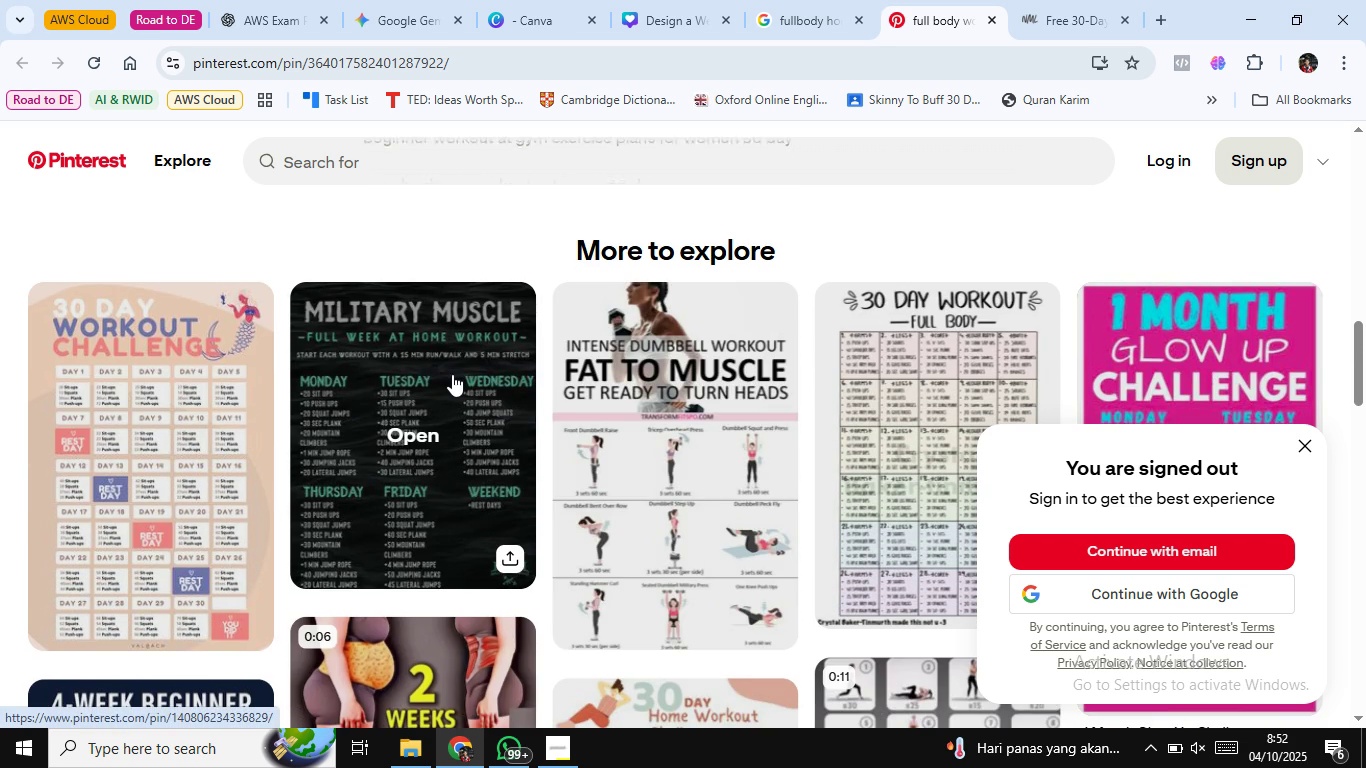 
left_click([452, 374])
 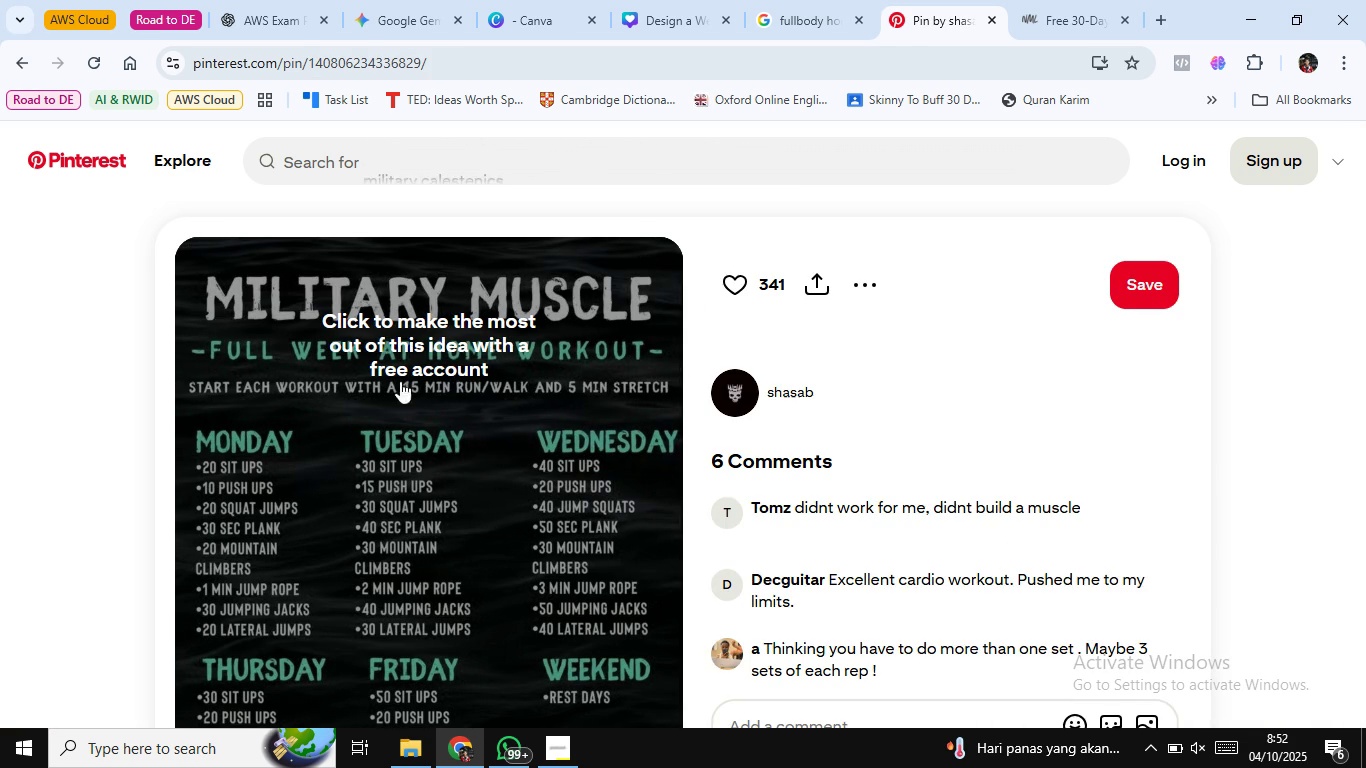 
scroll: coordinate [152, 435], scroll_direction: down, amount: 1.0
 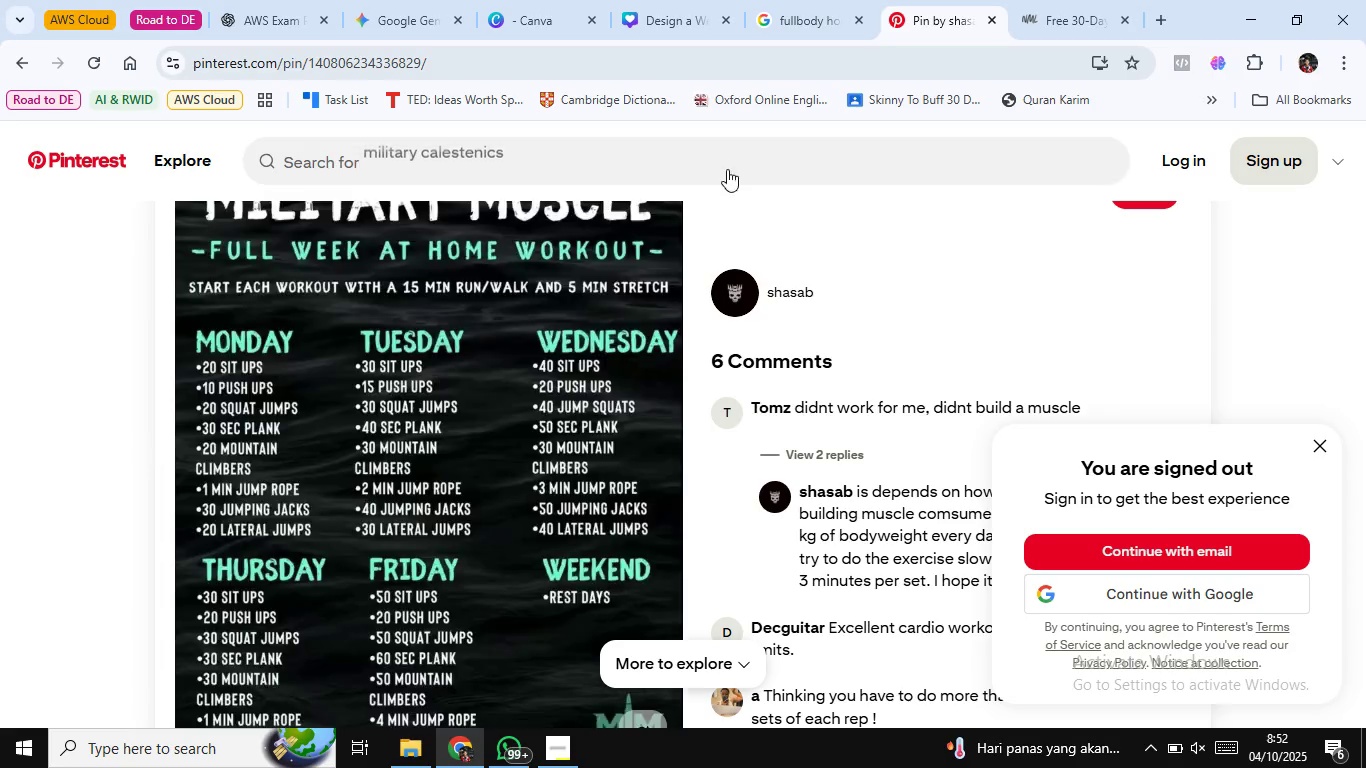 
mouse_move([720, 153])
 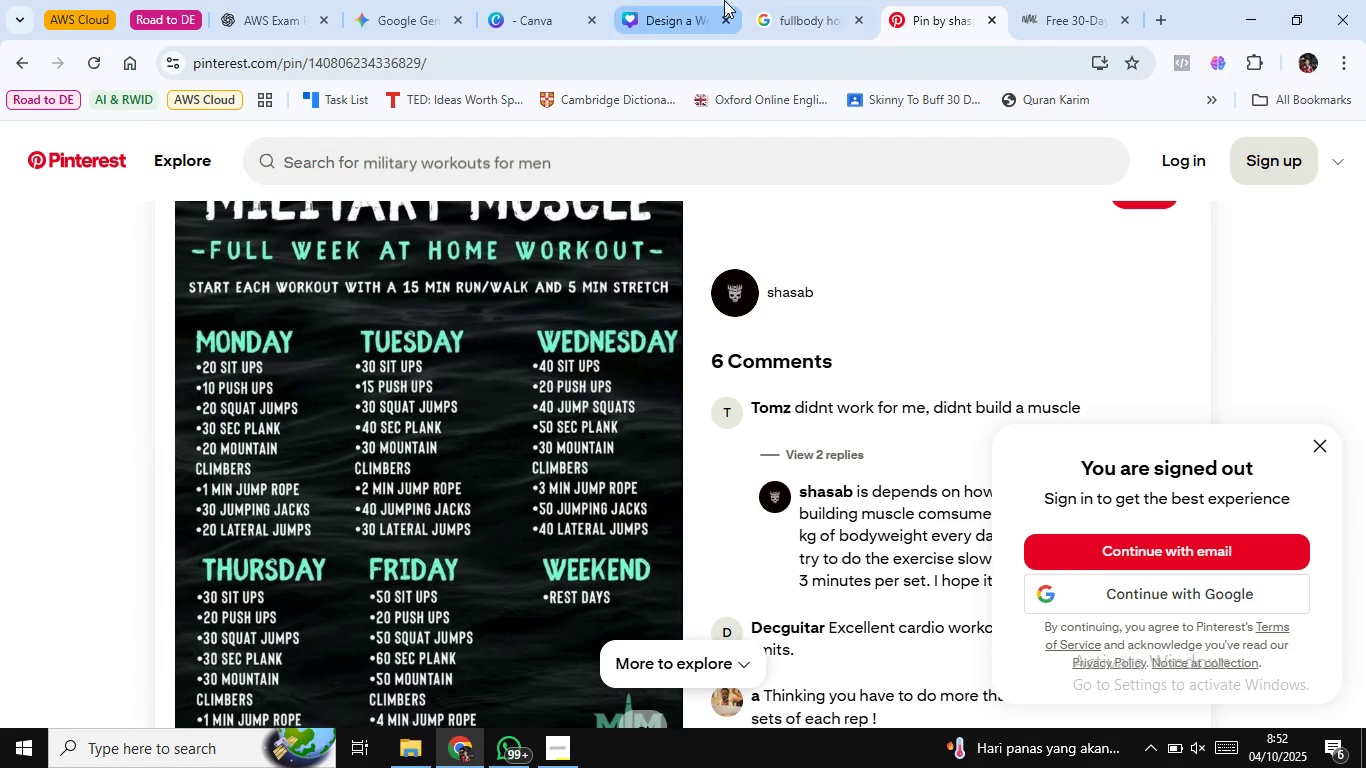 
left_click([722, 0])
 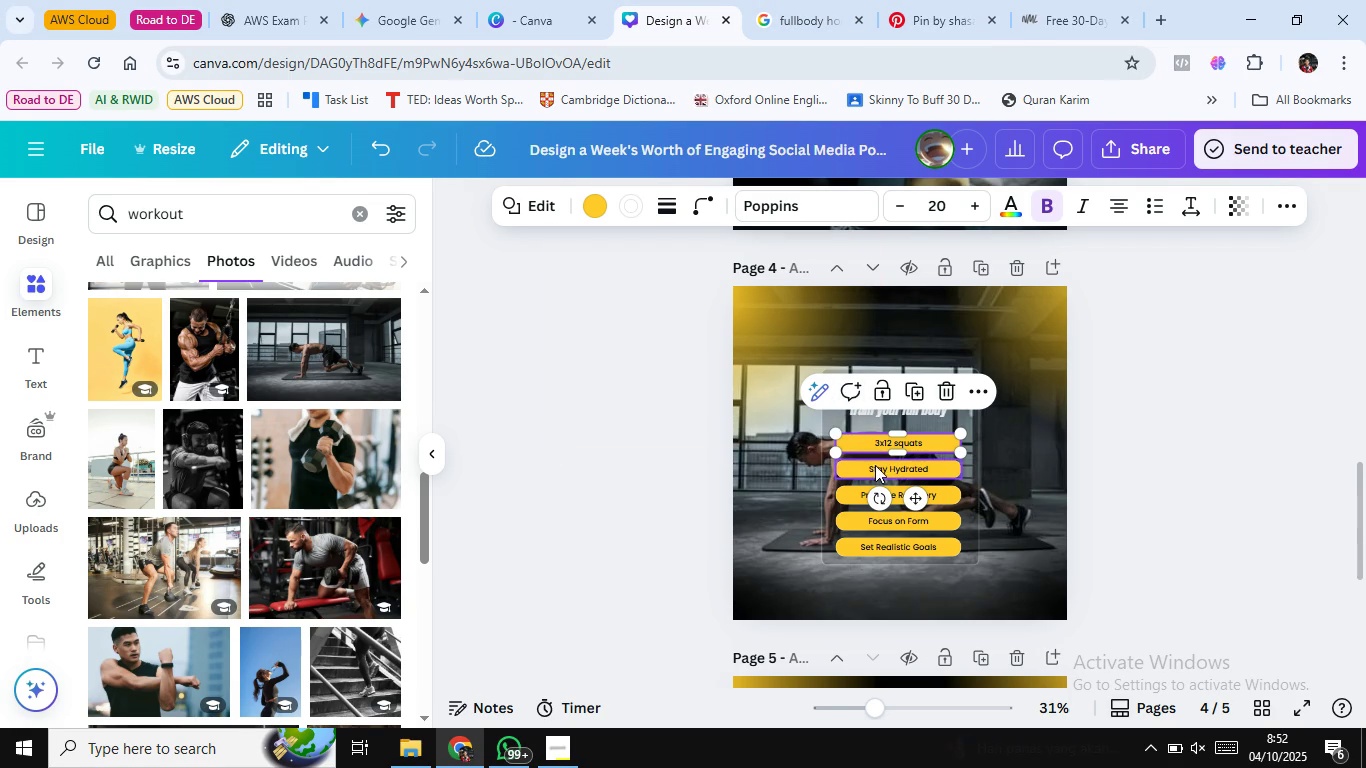 
double_click([877, 468])